 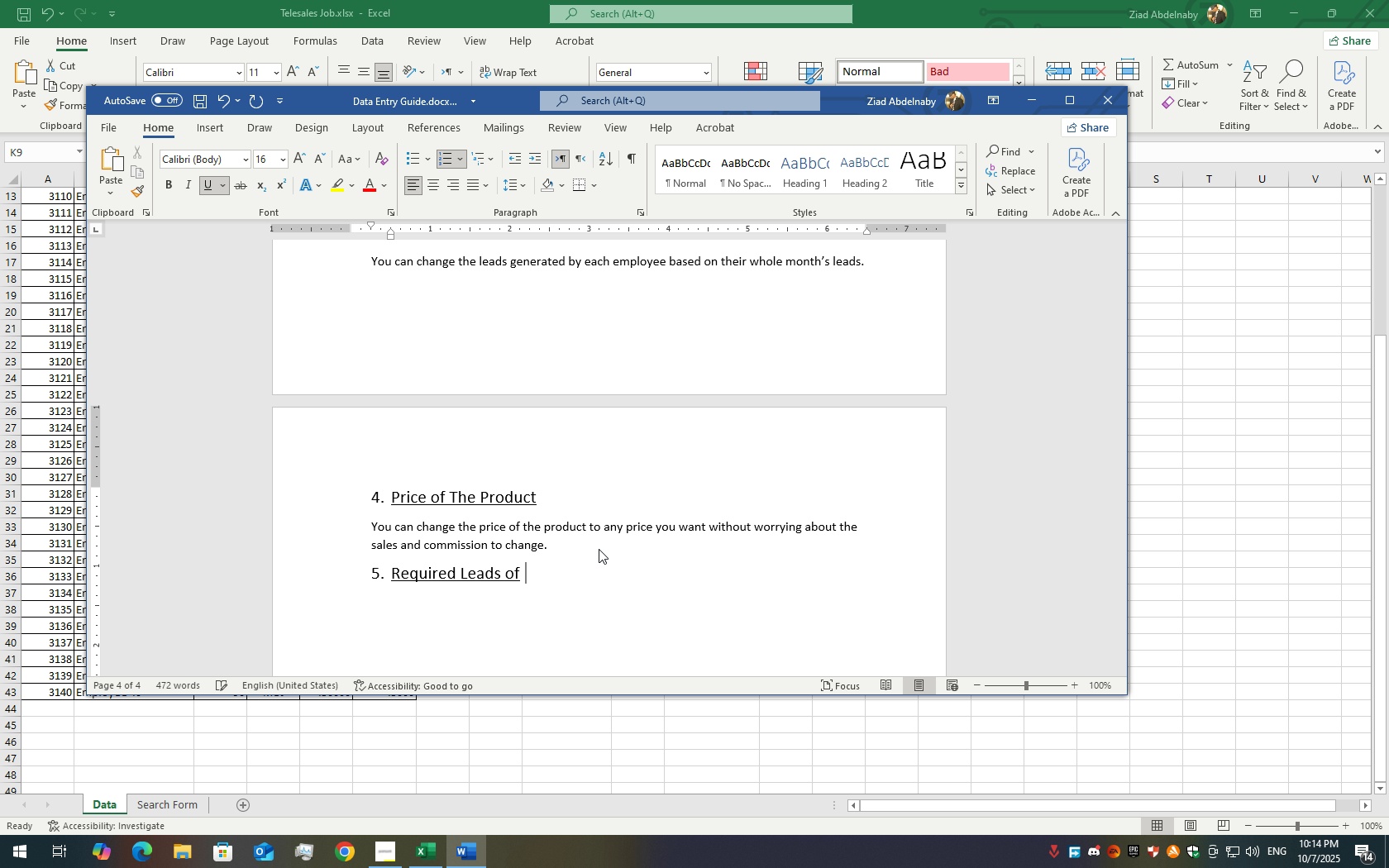 
key(Backspace)
 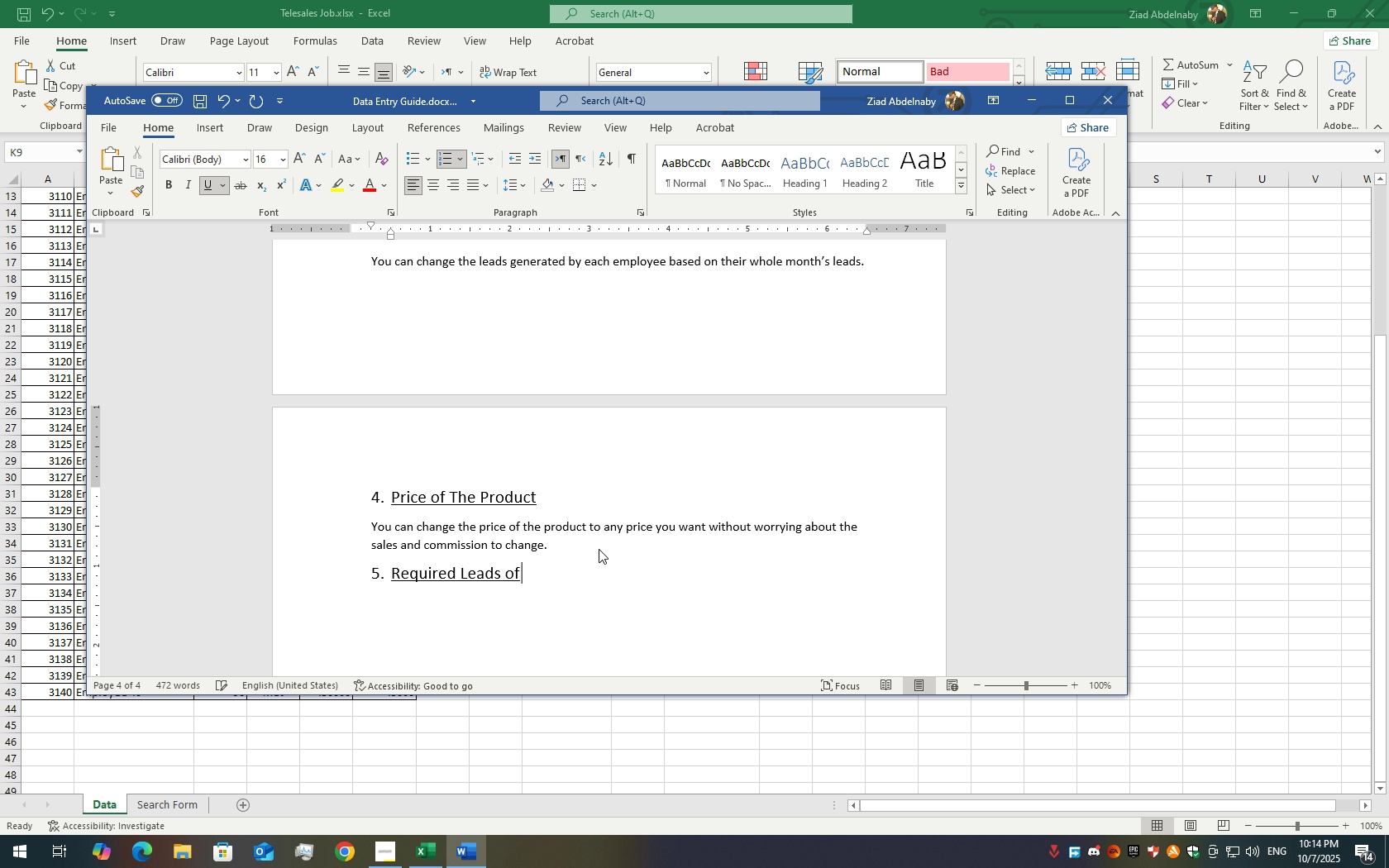 
key(Backspace)
 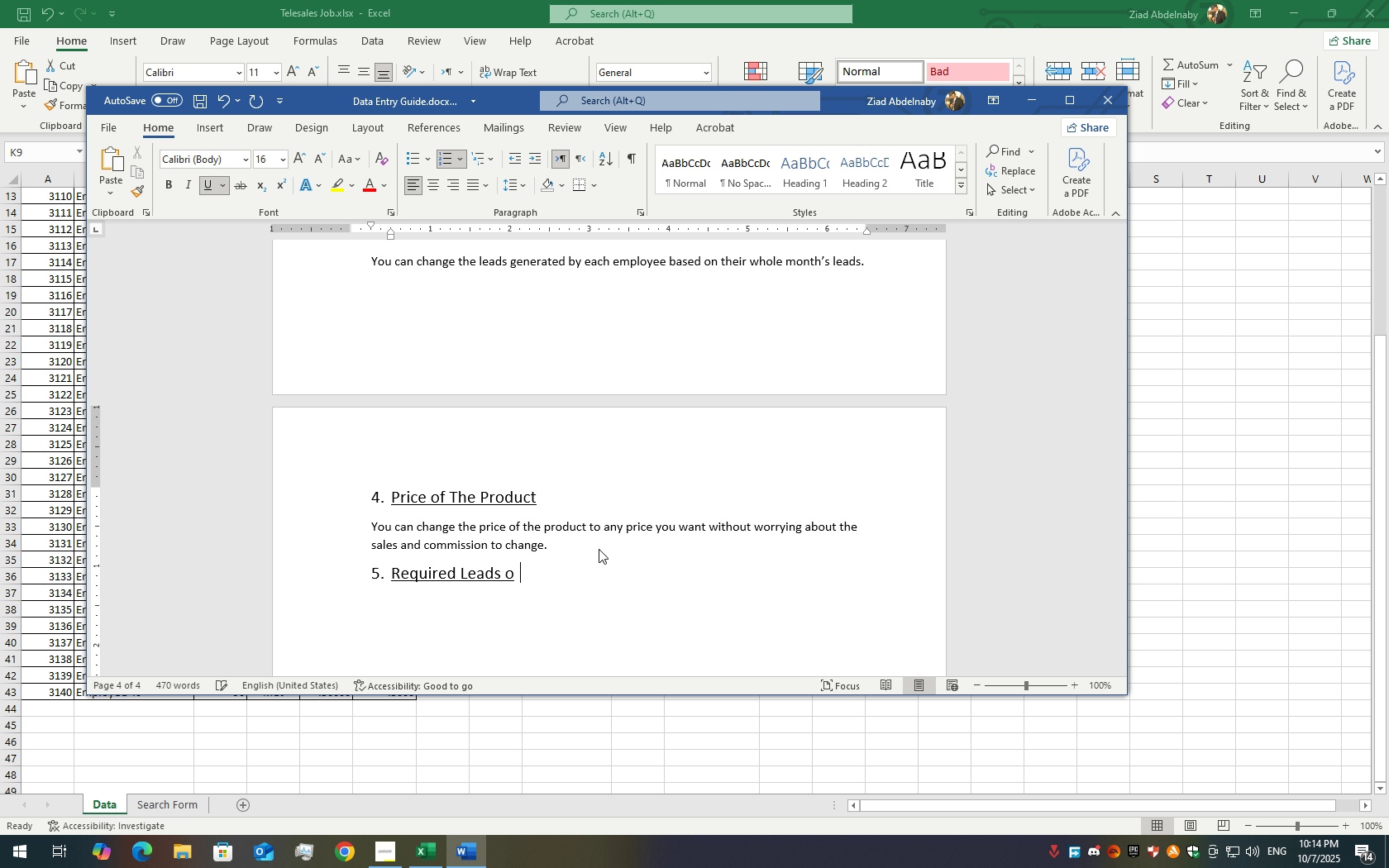 
key(Backspace)
 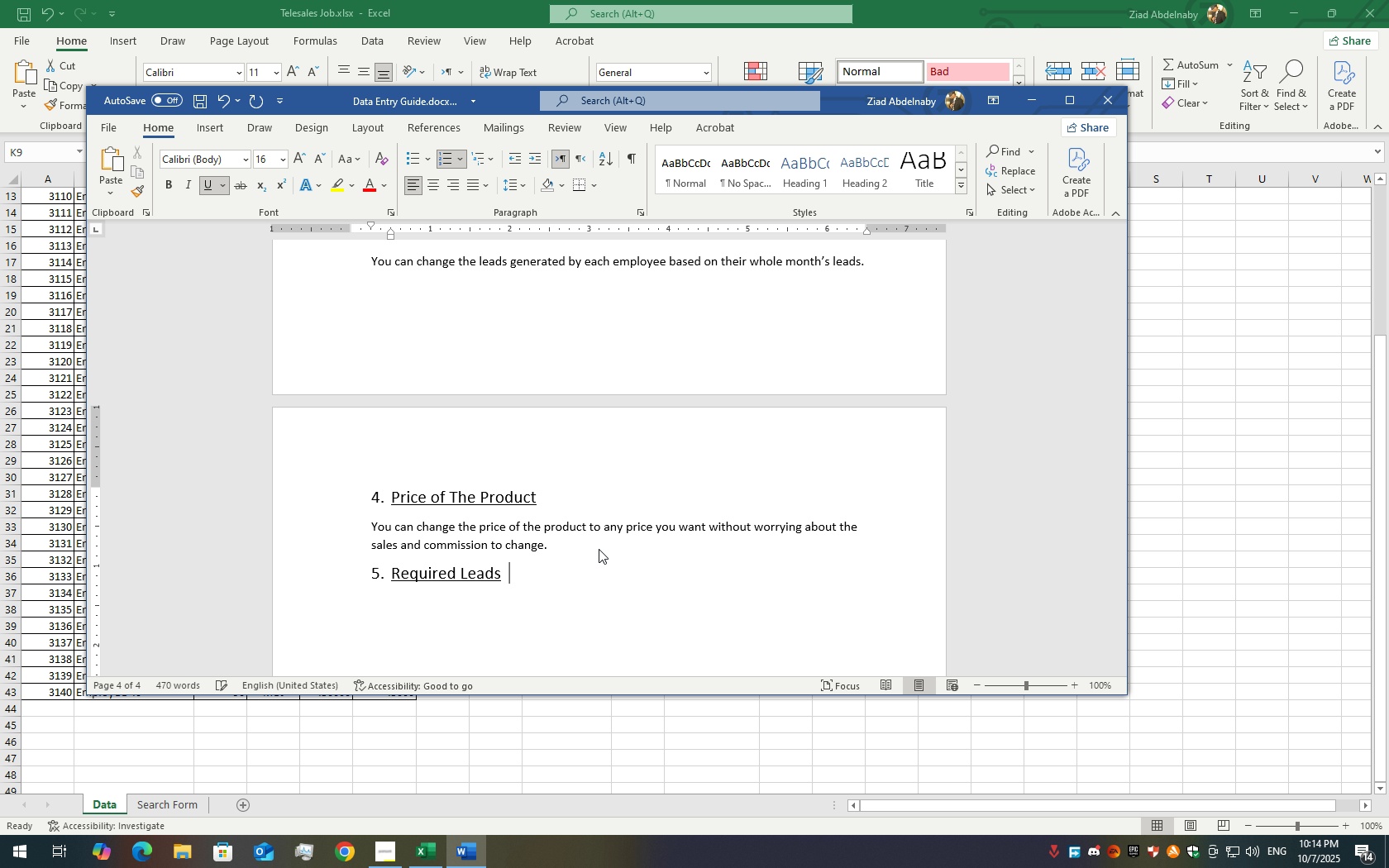 
key(Backspace)
 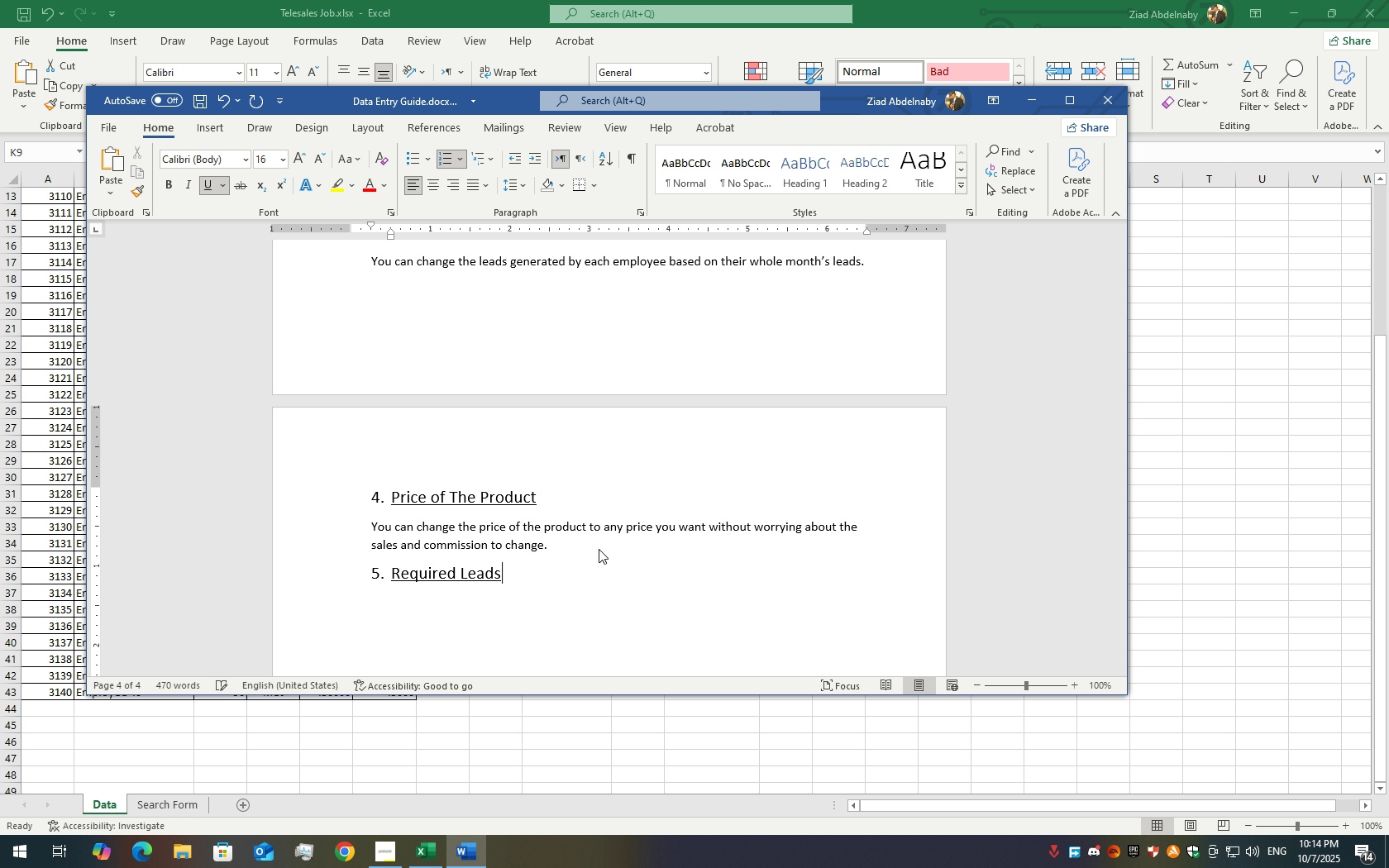 
key(Backspace)
 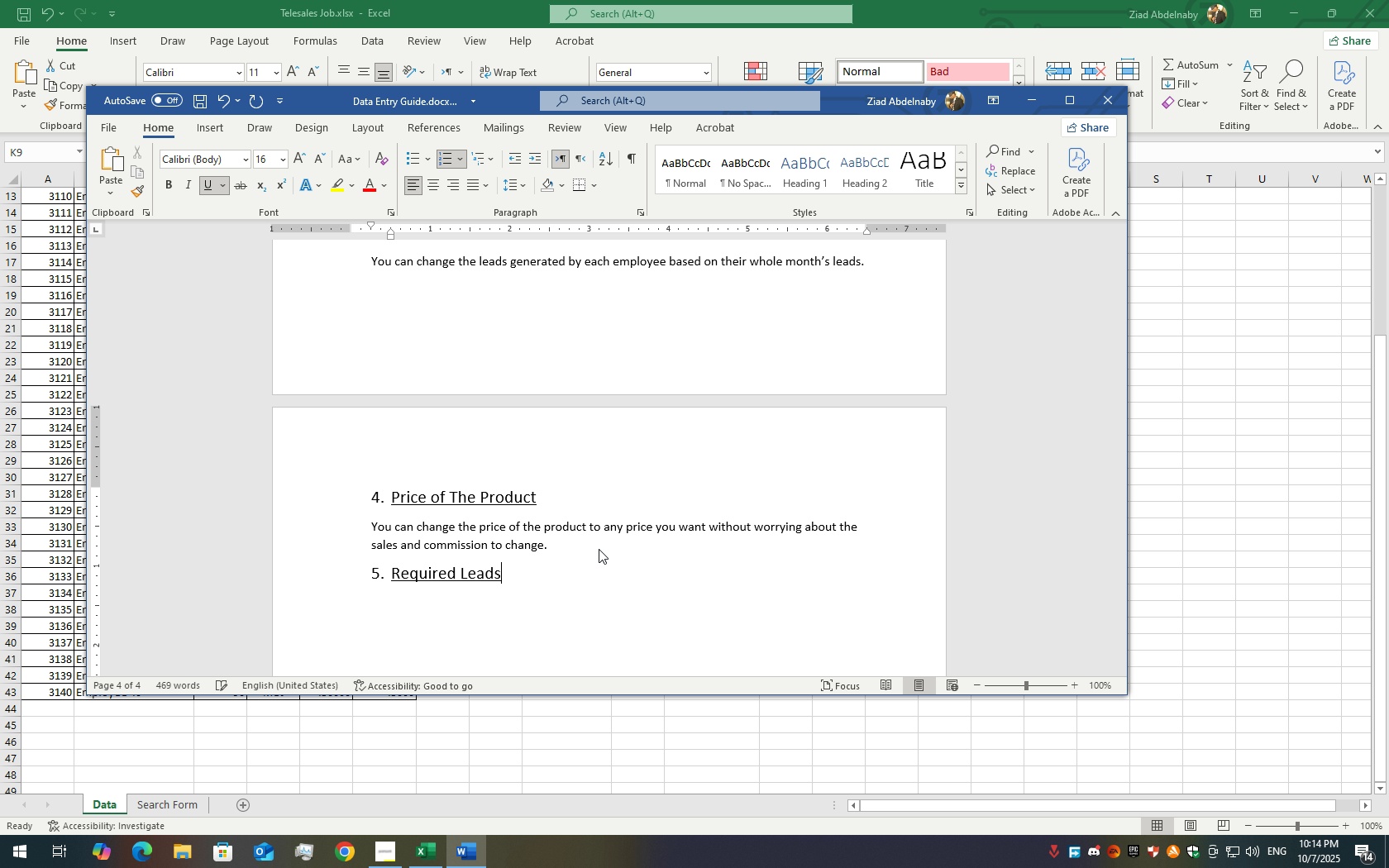 
key(Enter)
 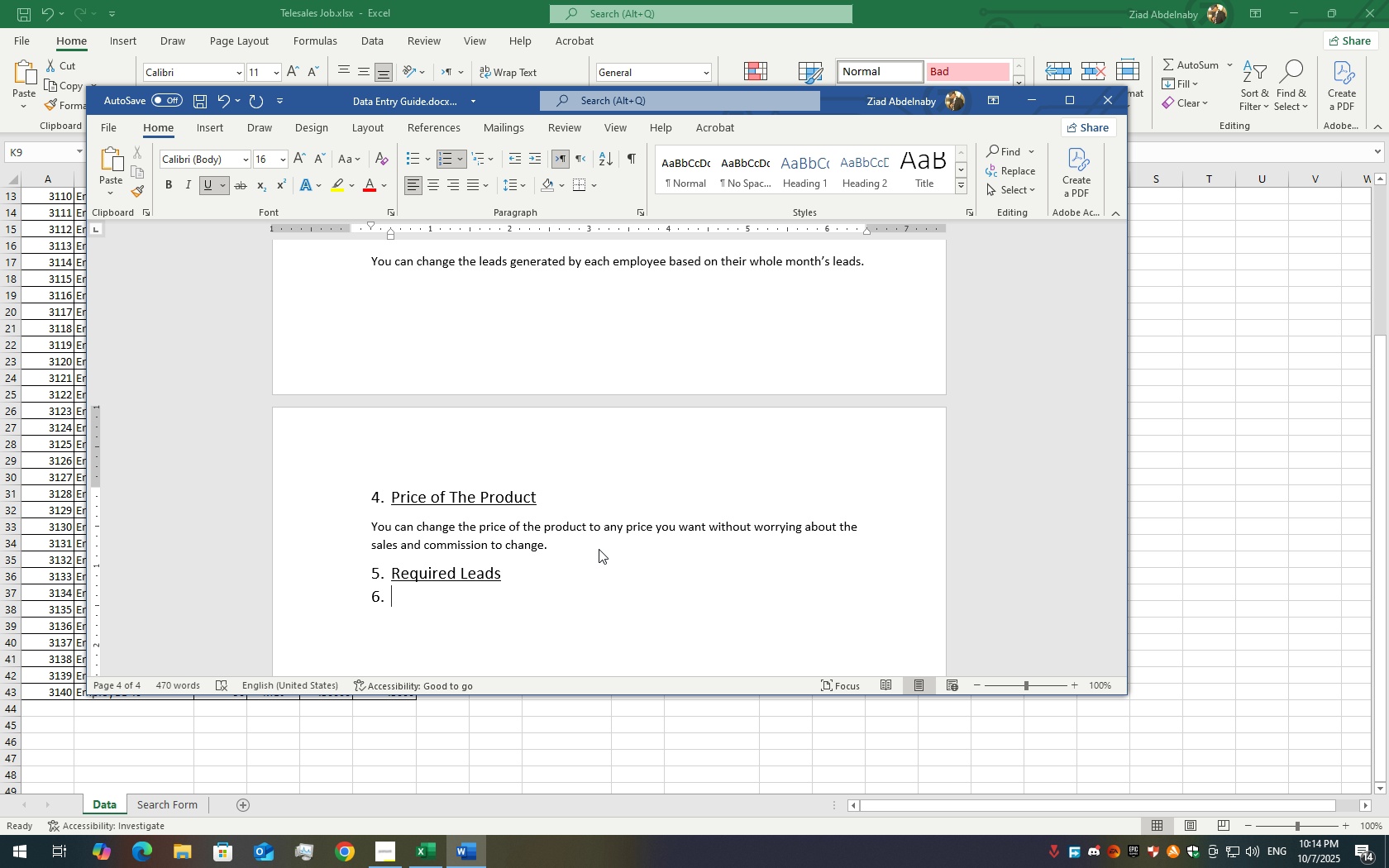 
key(Backspace)
 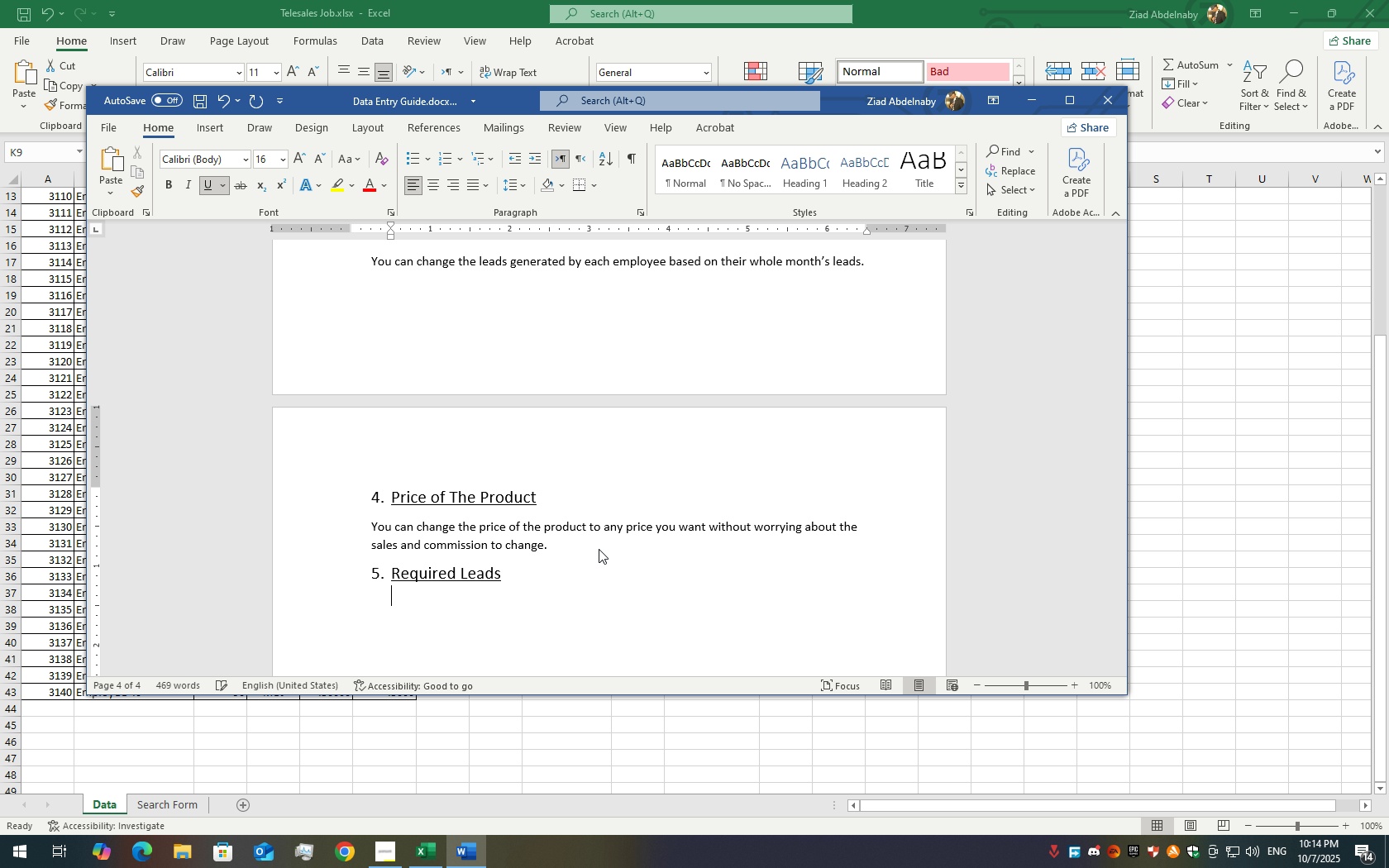 
key(Backspace)